 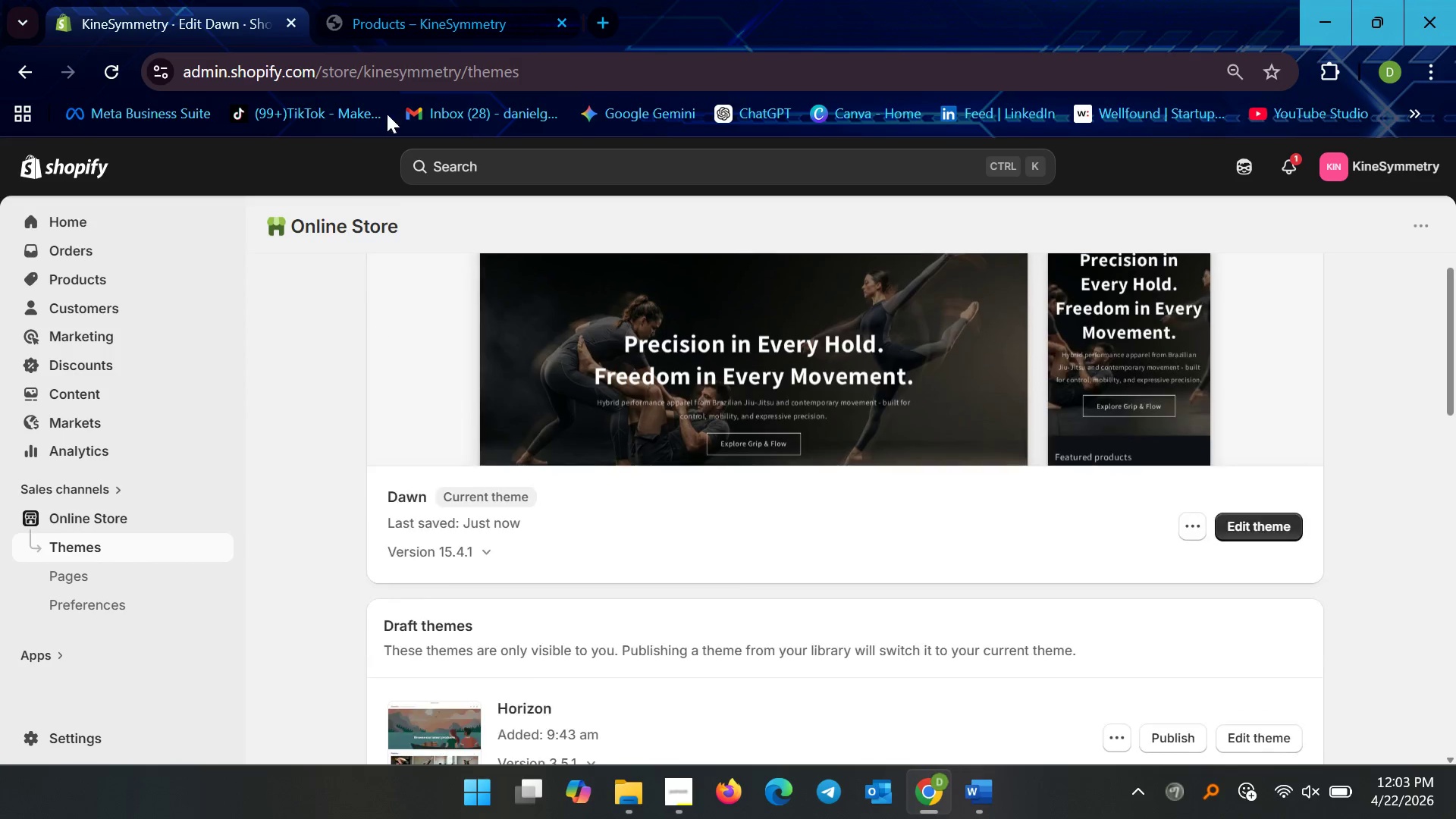 
left_click([384, 0])
 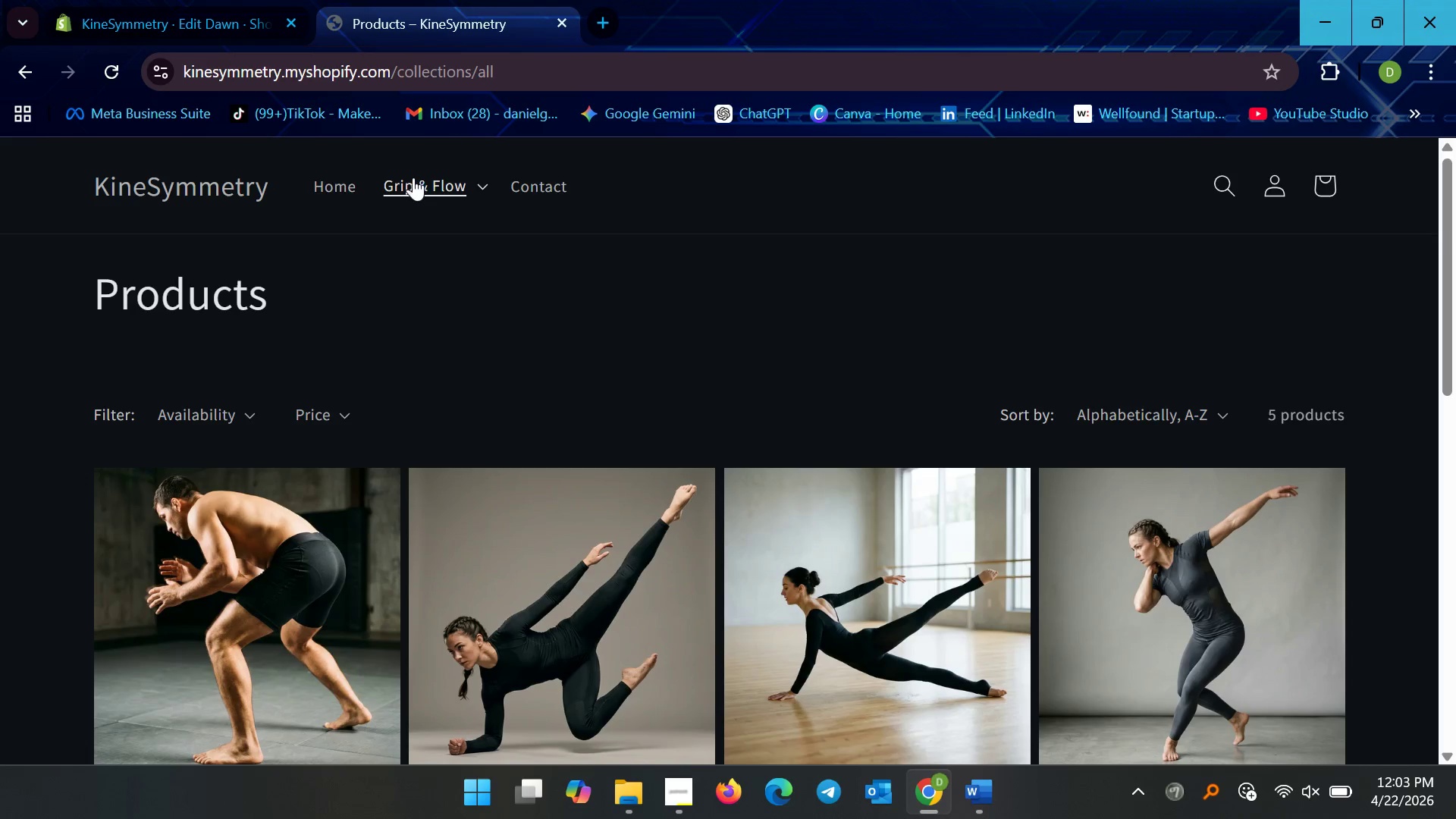 
left_click([412, 177])
 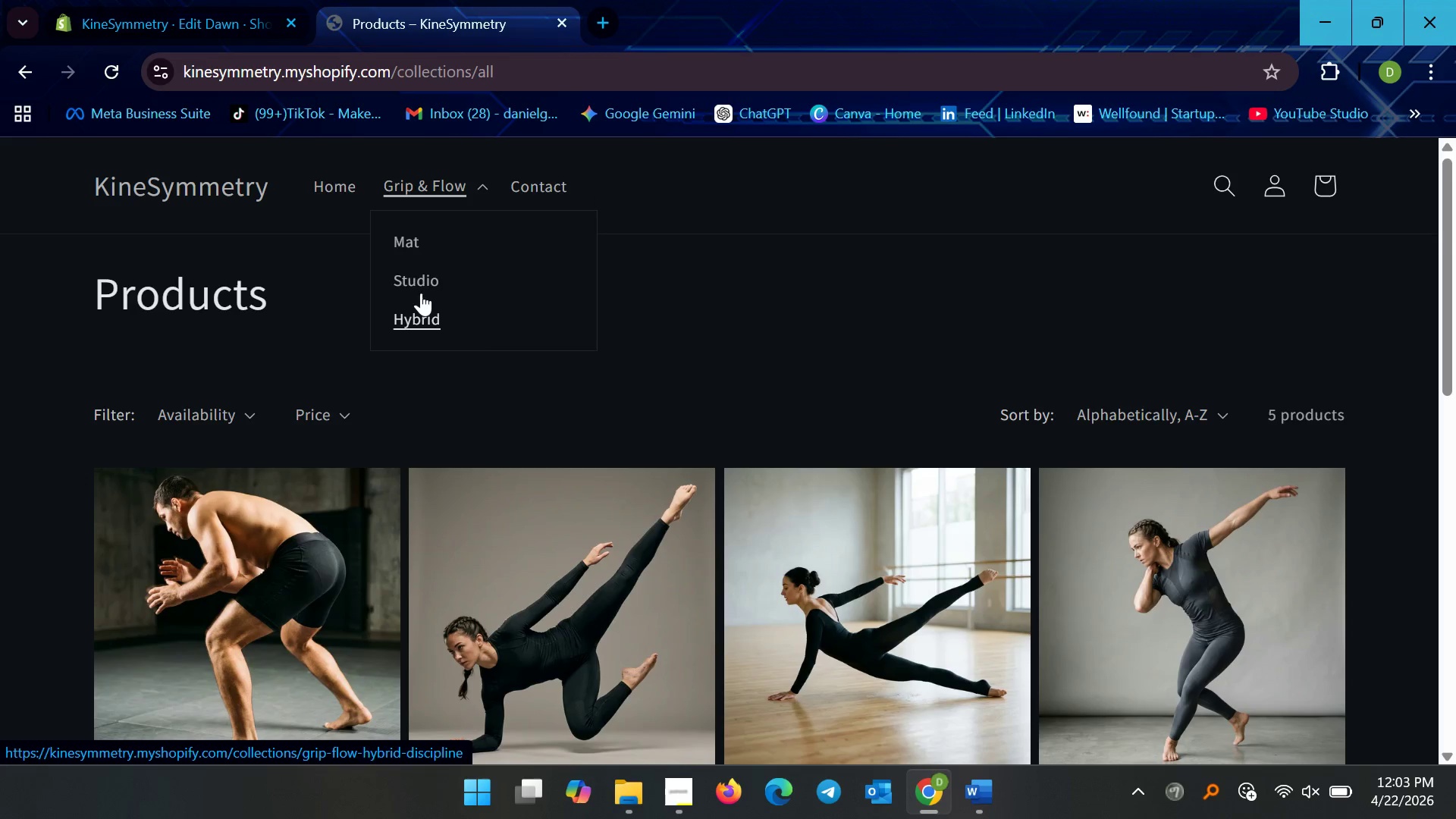 
left_click([420, 284])
 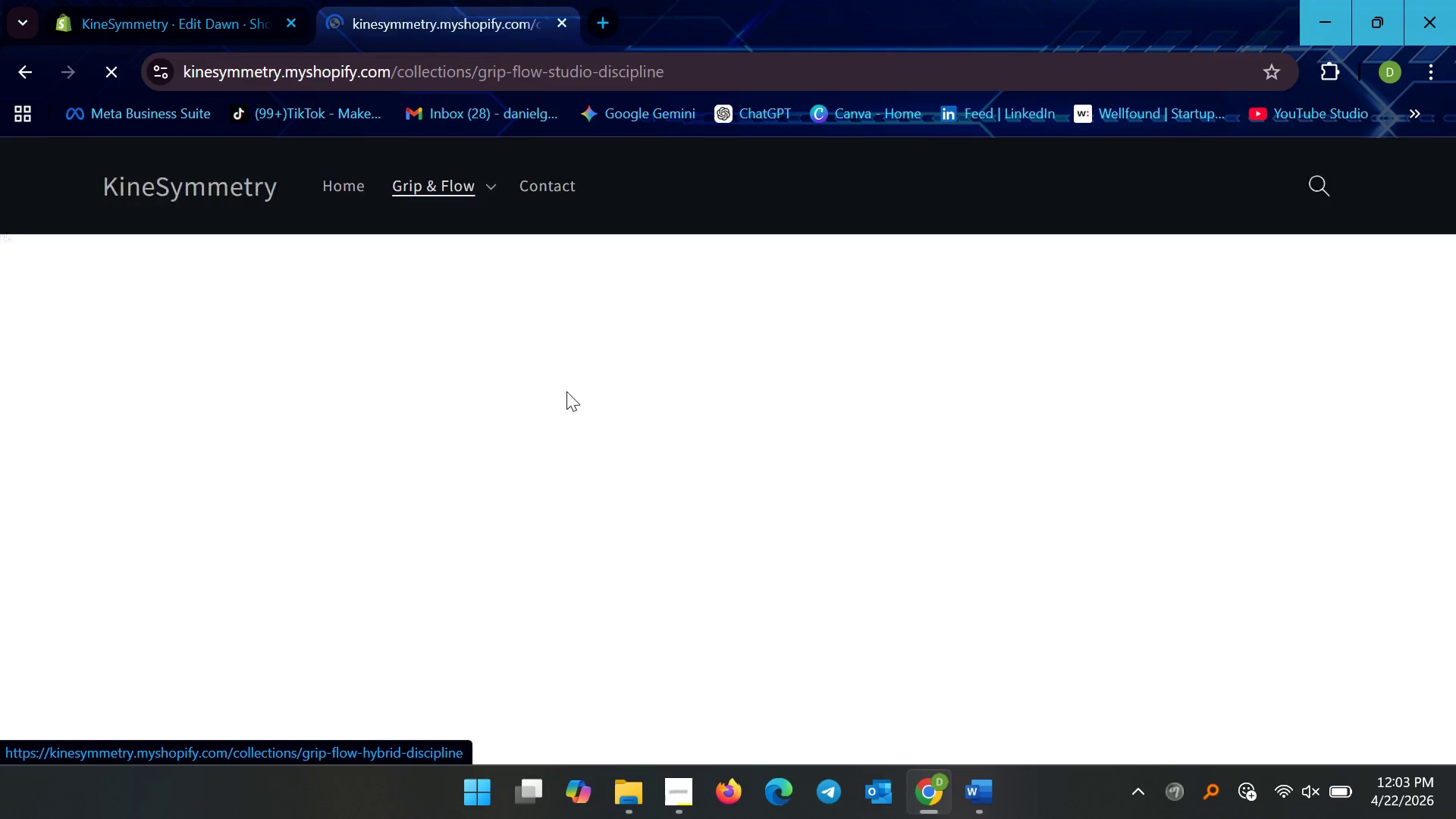 
scroll: coordinate [579, 415], scroll_direction: down, amount: 6.0
 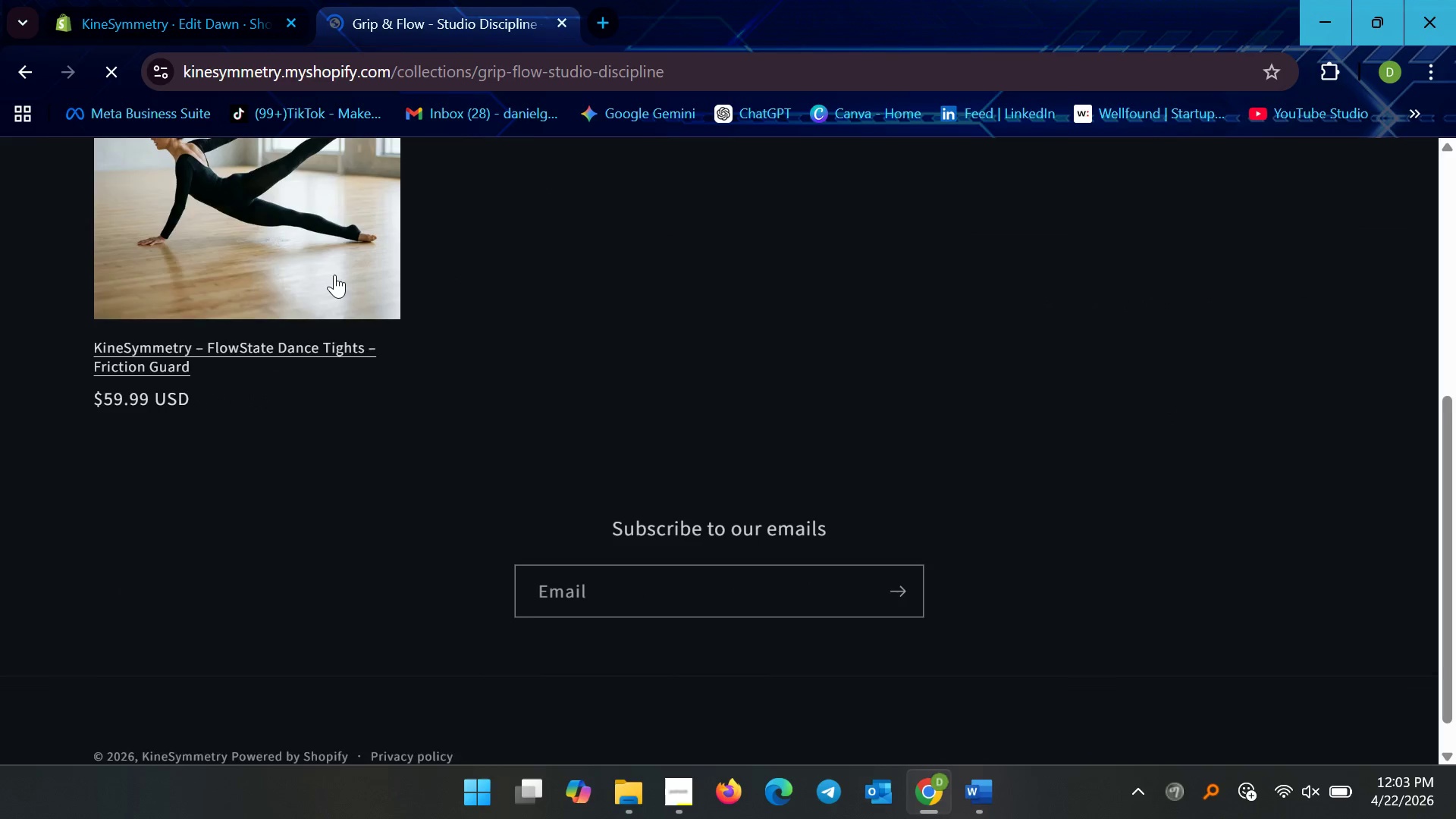 
left_click([329, 268])
 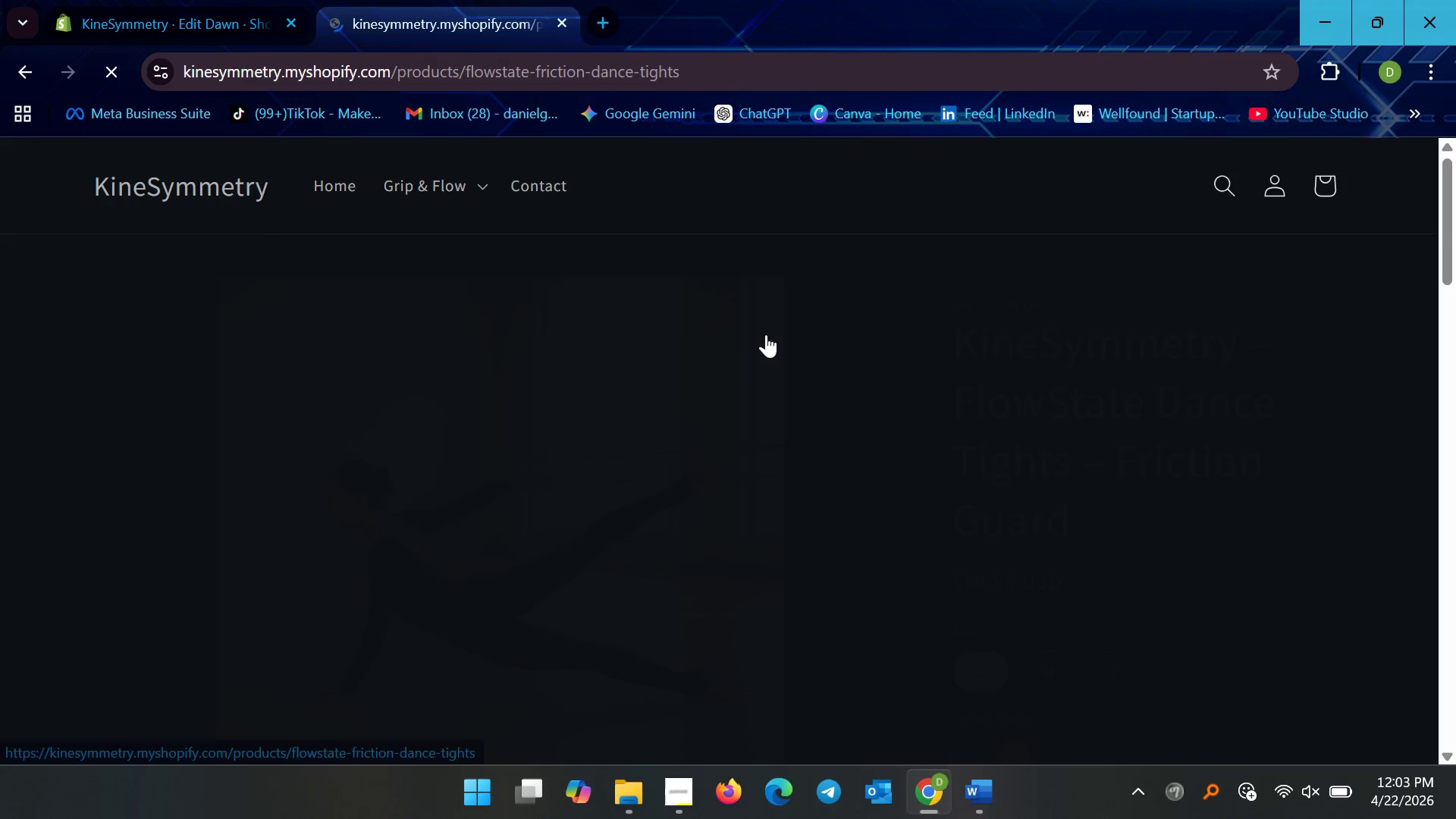 
scroll: coordinate [908, 391], scroll_direction: down, amount: 7.0
 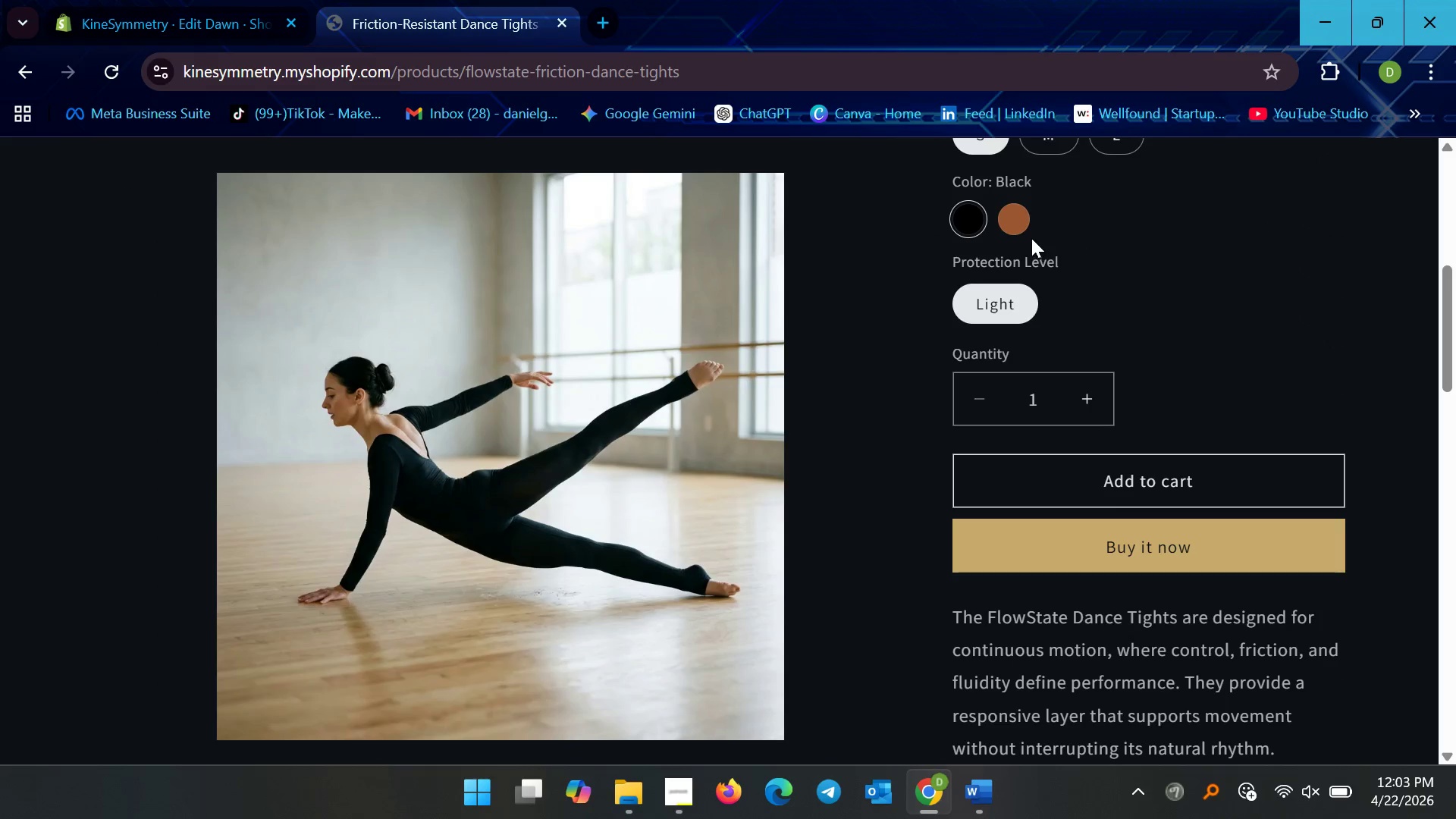 
left_click([1021, 215])
 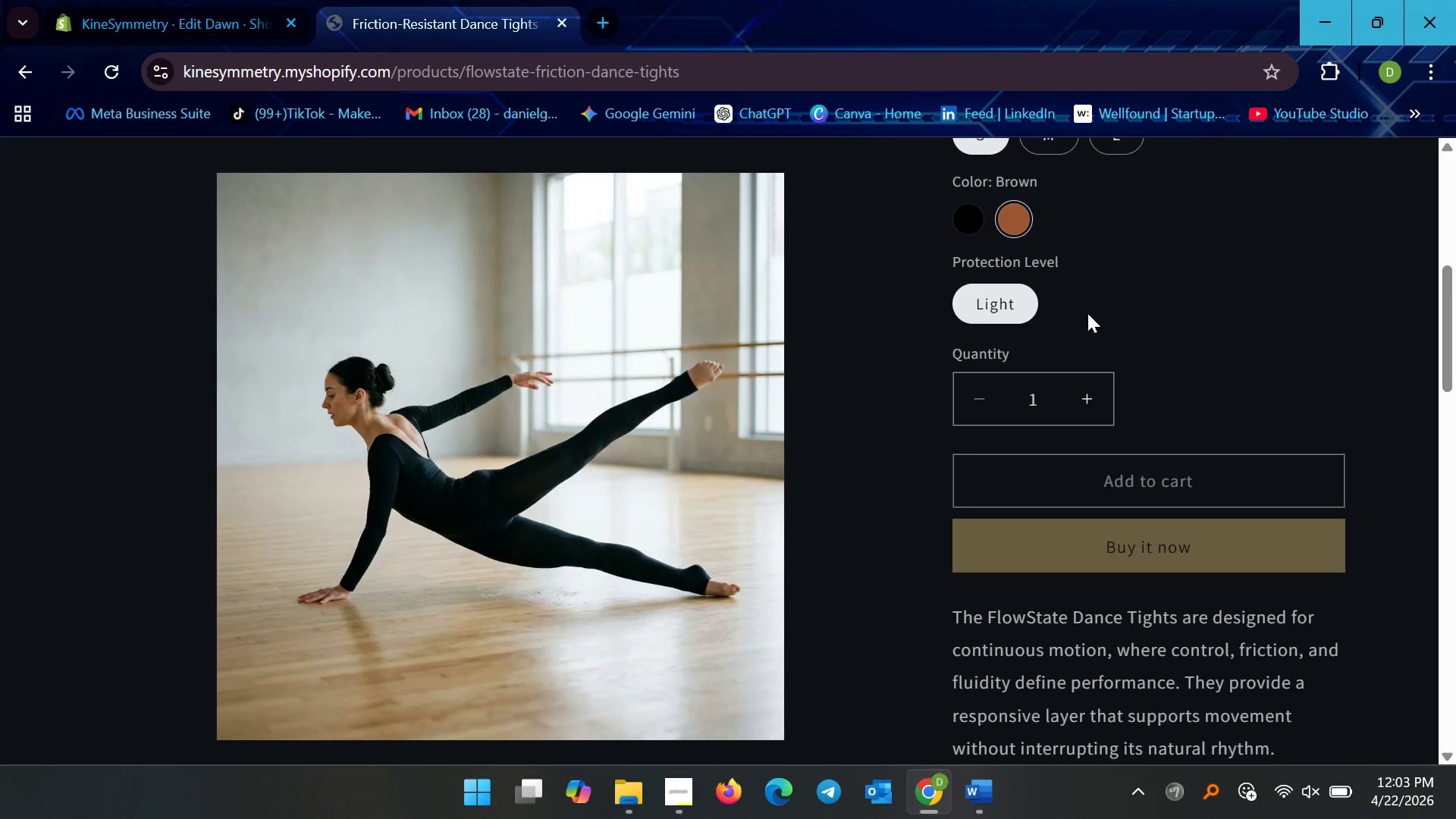 
scroll: coordinate [1094, 315], scroll_direction: up, amount: 2.0
 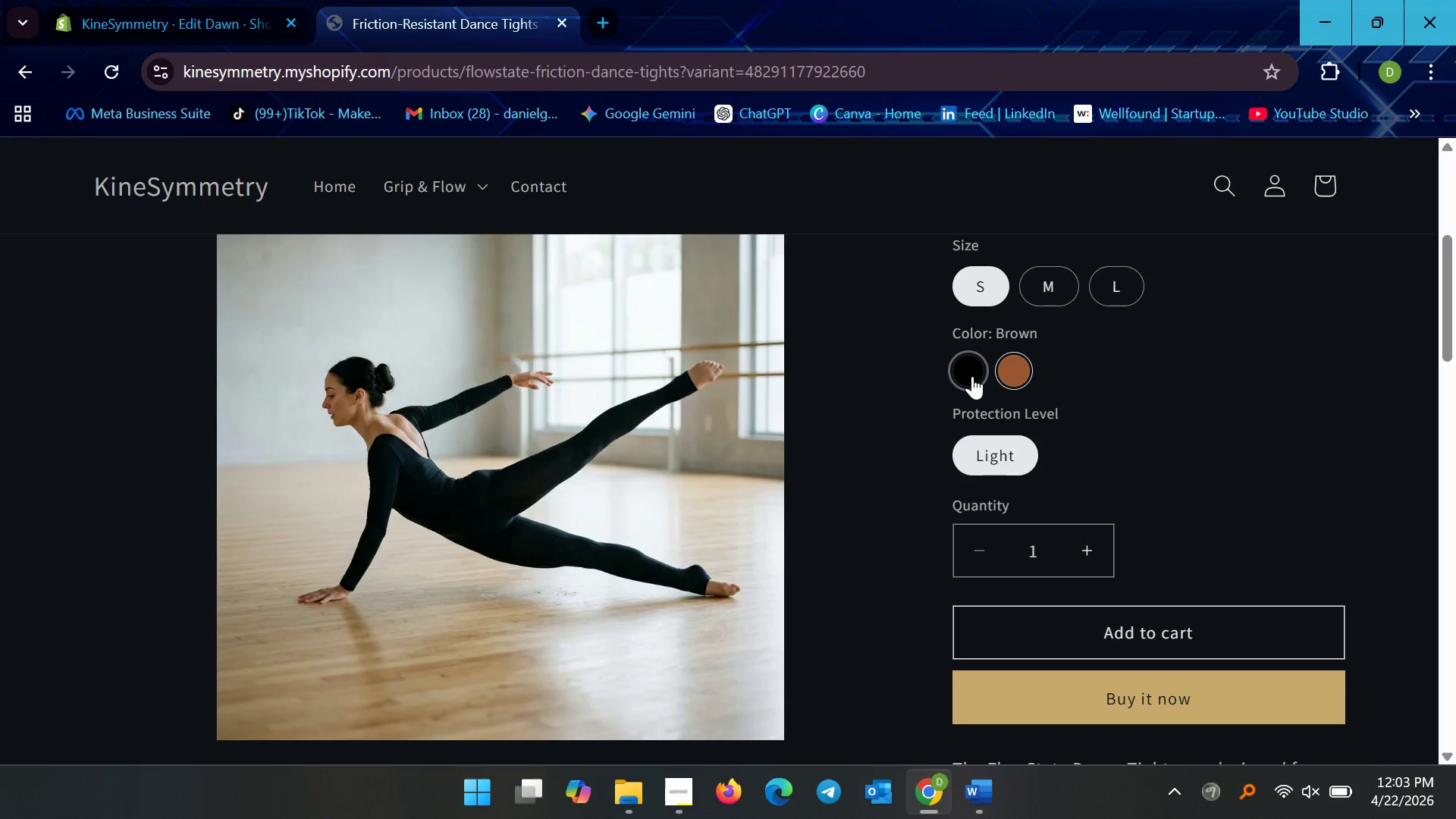 
left_click([972, 376])
 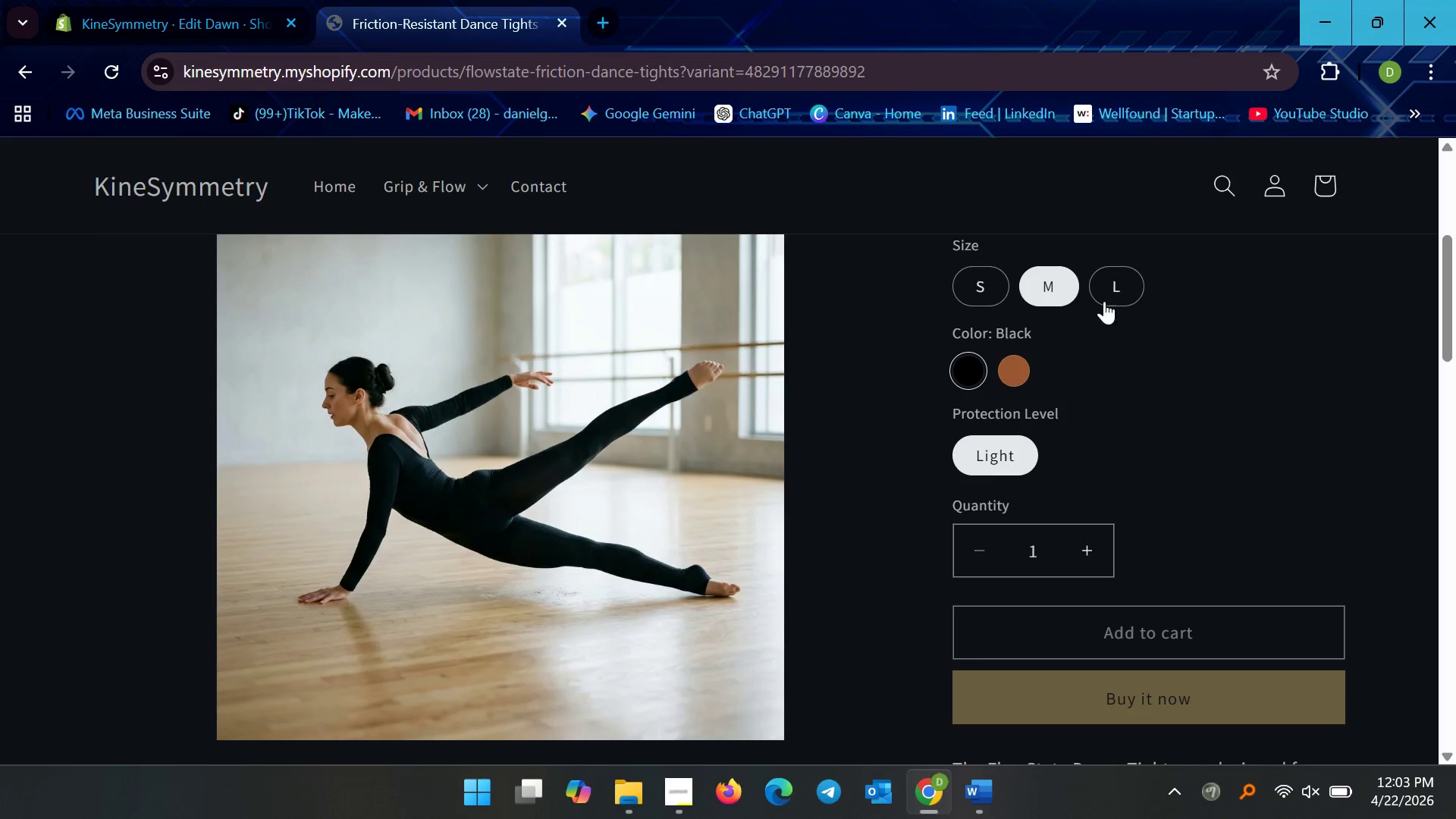 